 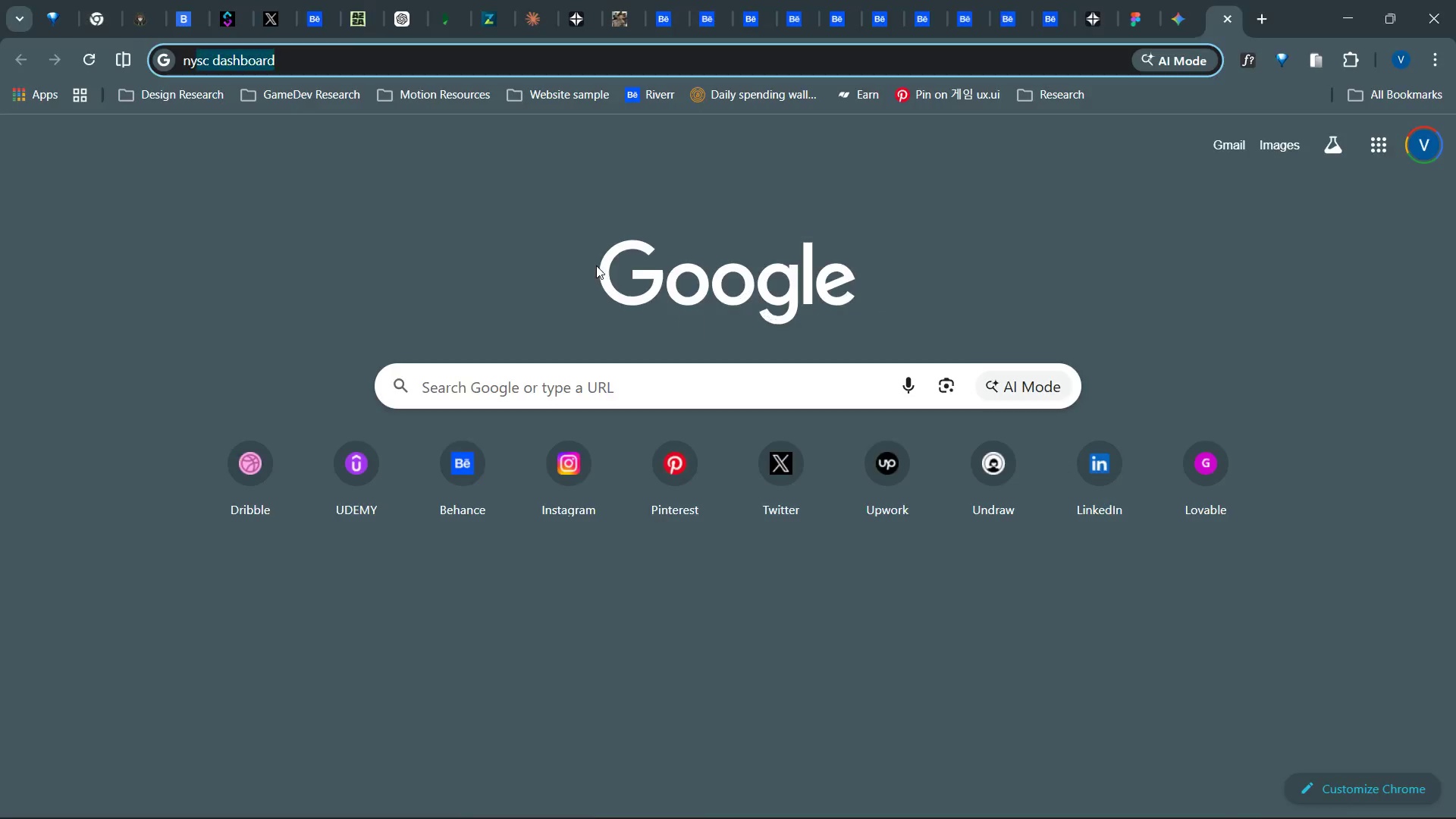 
left_click([659, 1])
 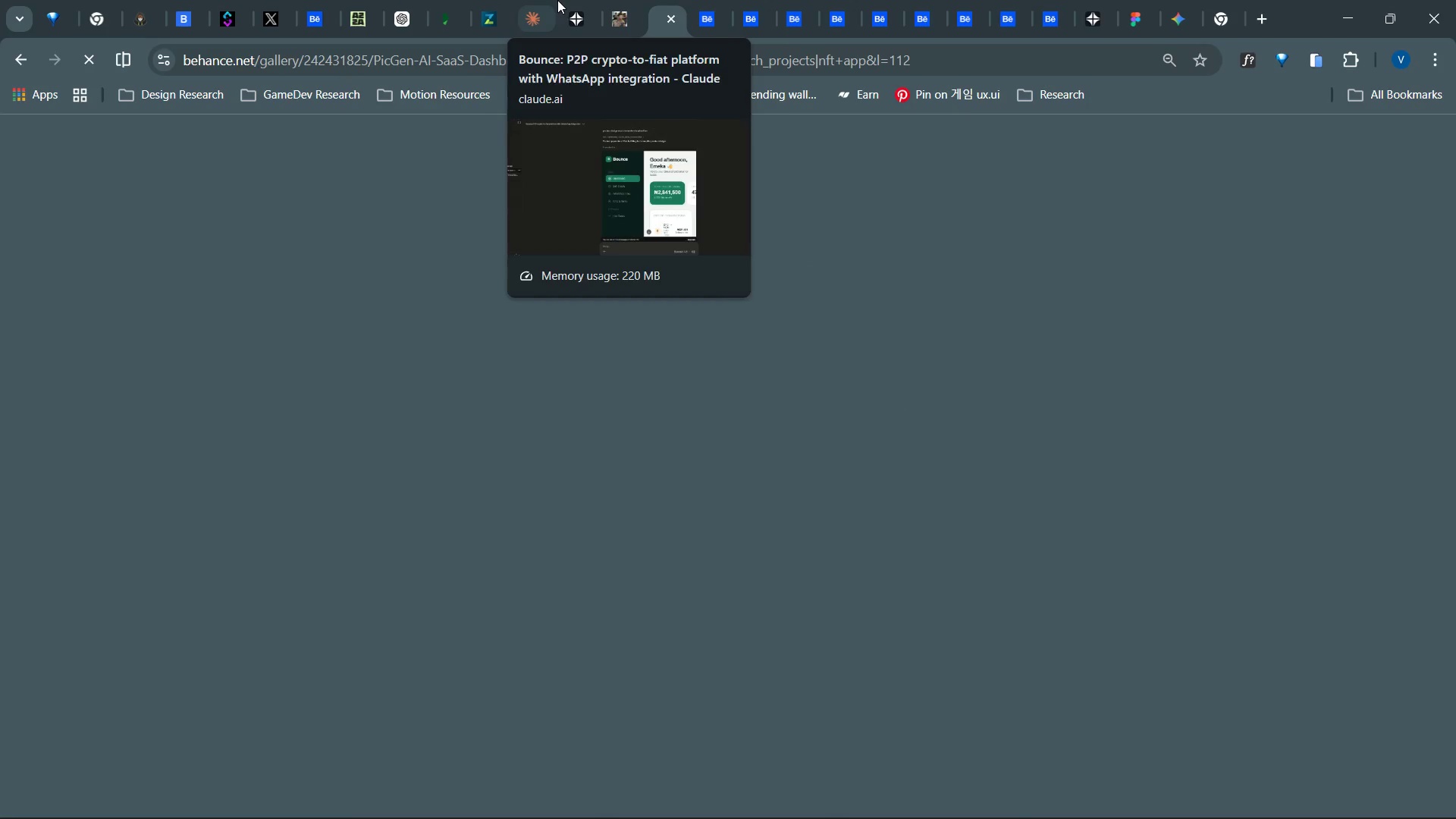 
left_click([566, 0])
 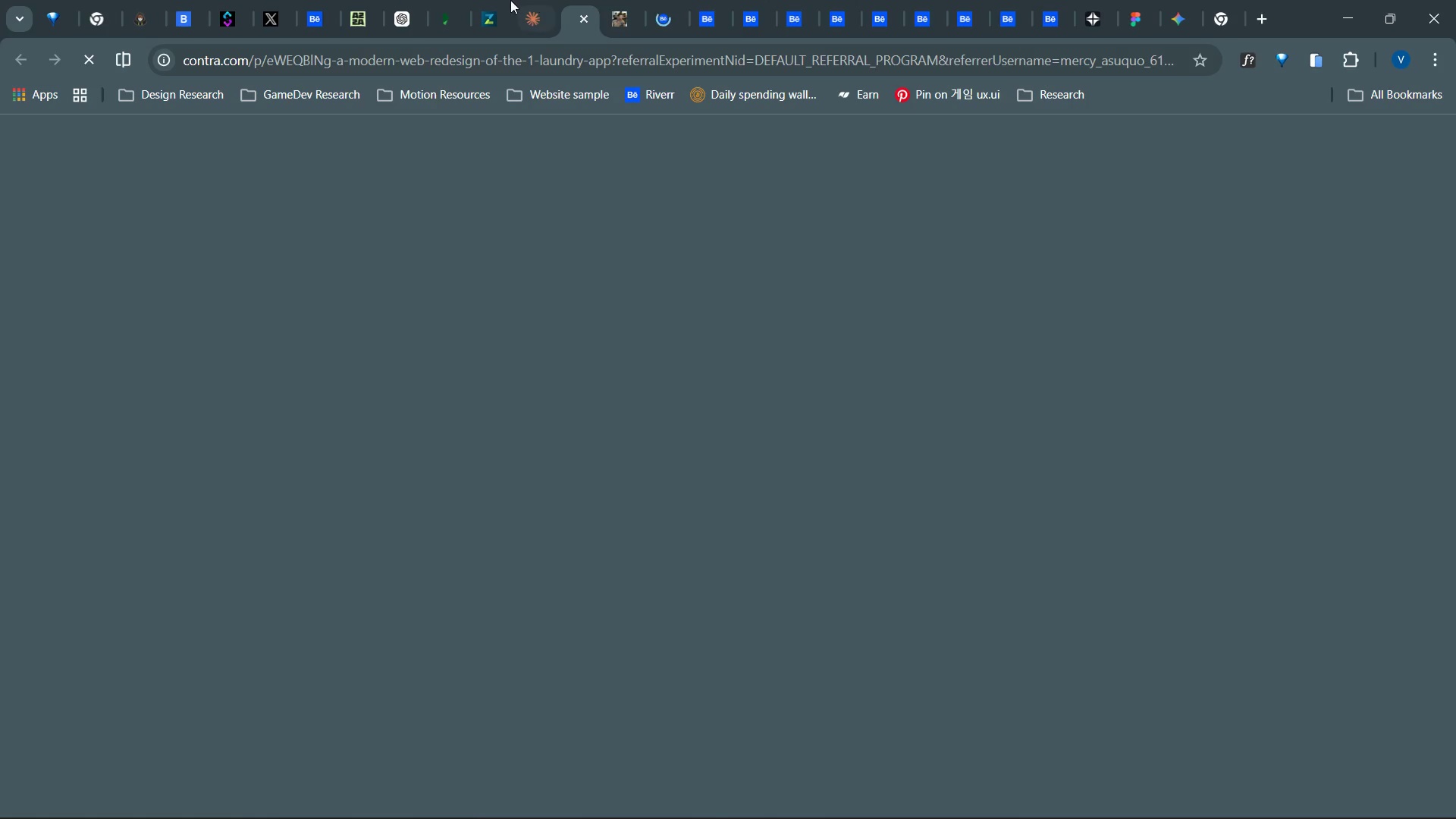 
left_click([509, 0])
 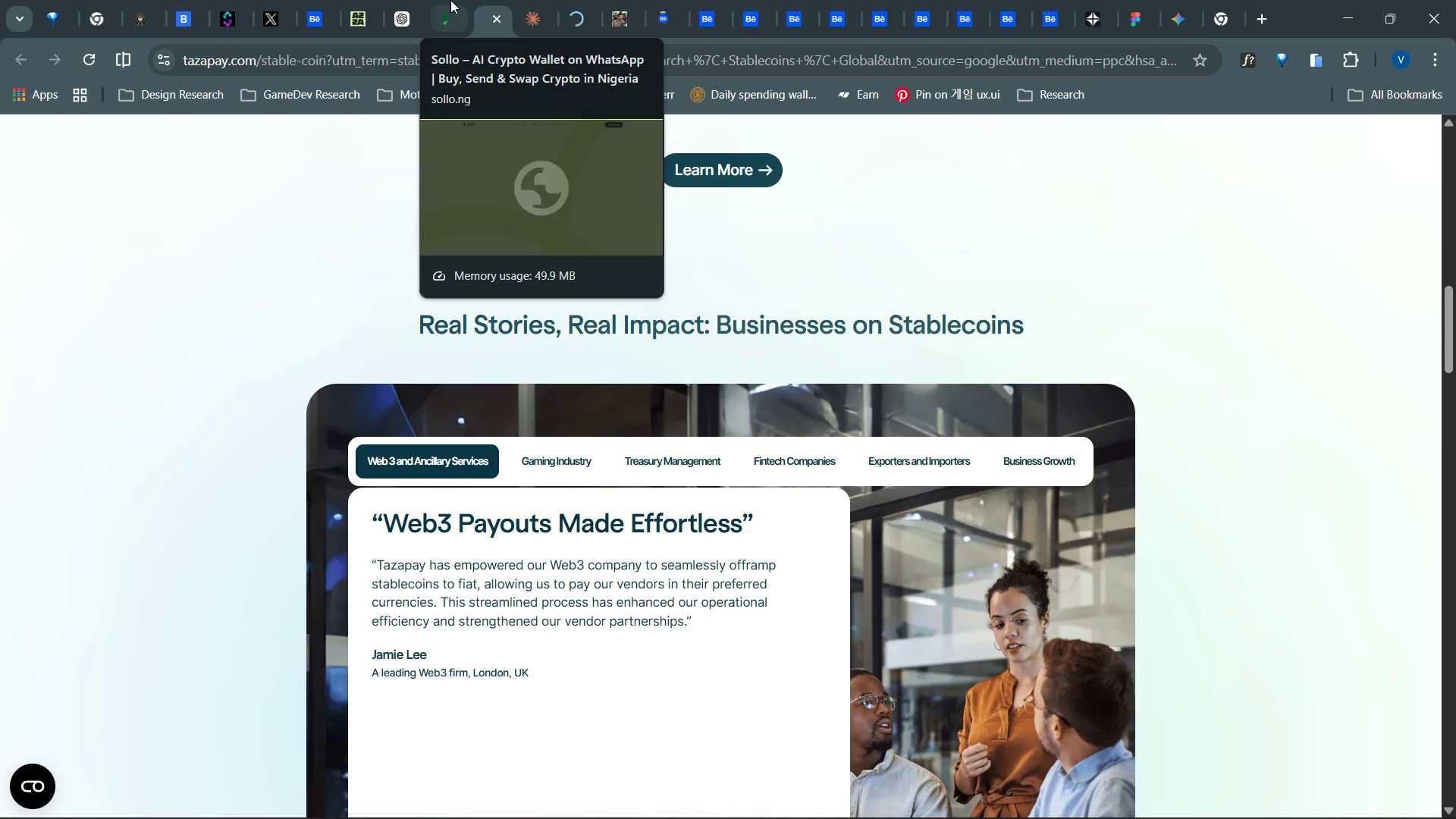 
left_click([450, 0])
 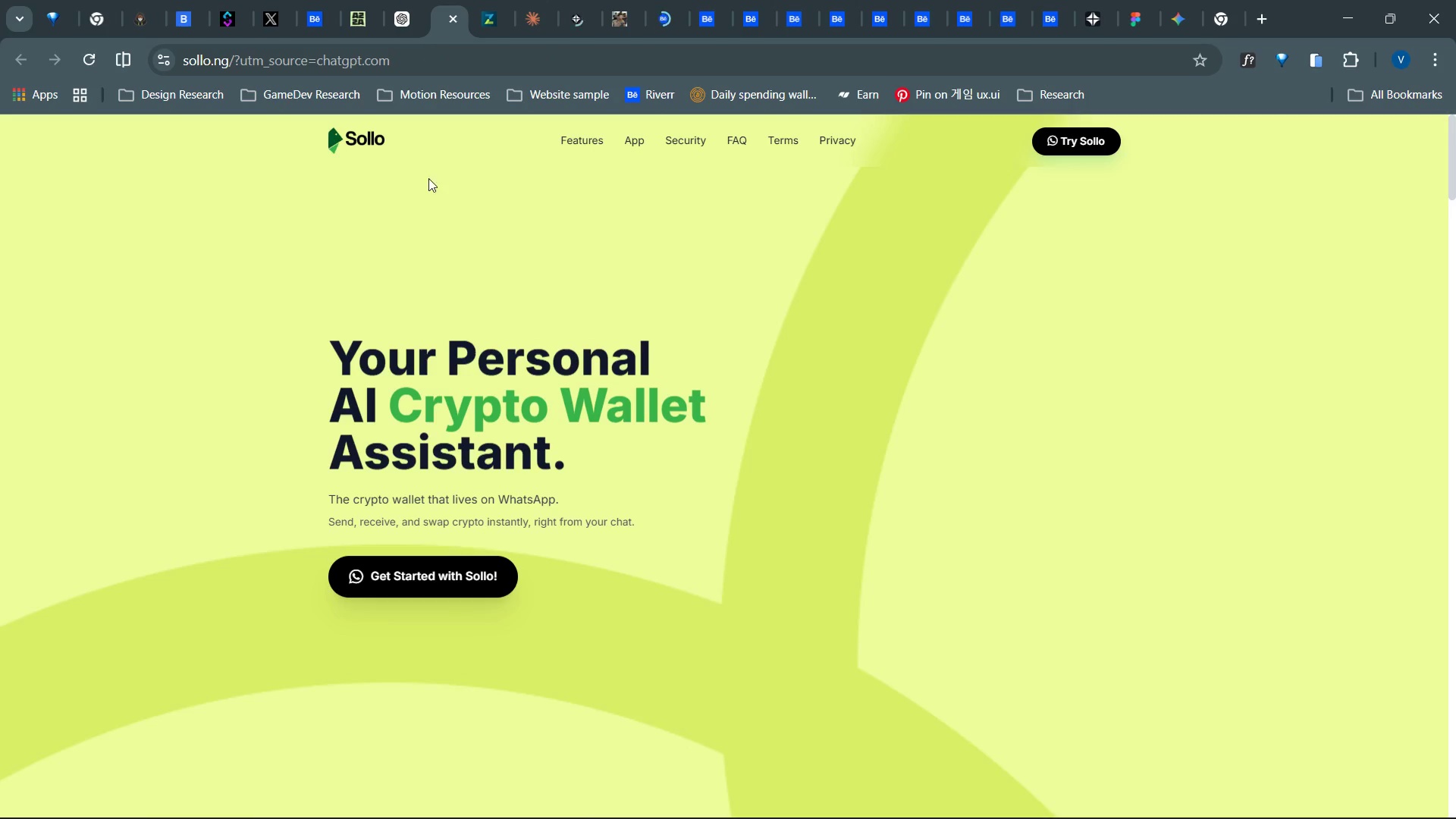 
scroll: coordinate [504, 357], scroll_direction: down, amount: 89.0
 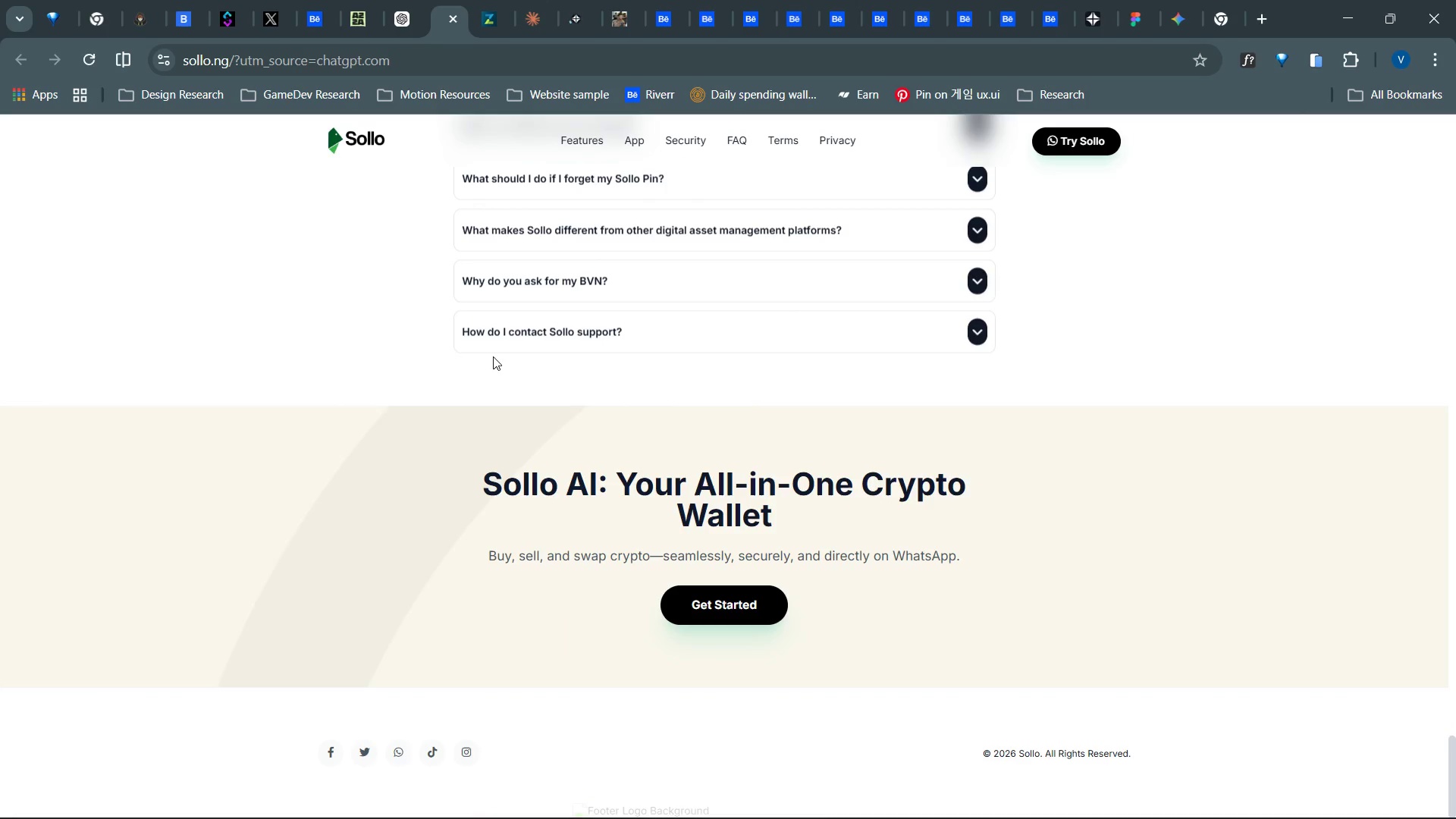 
wait(5.51)
 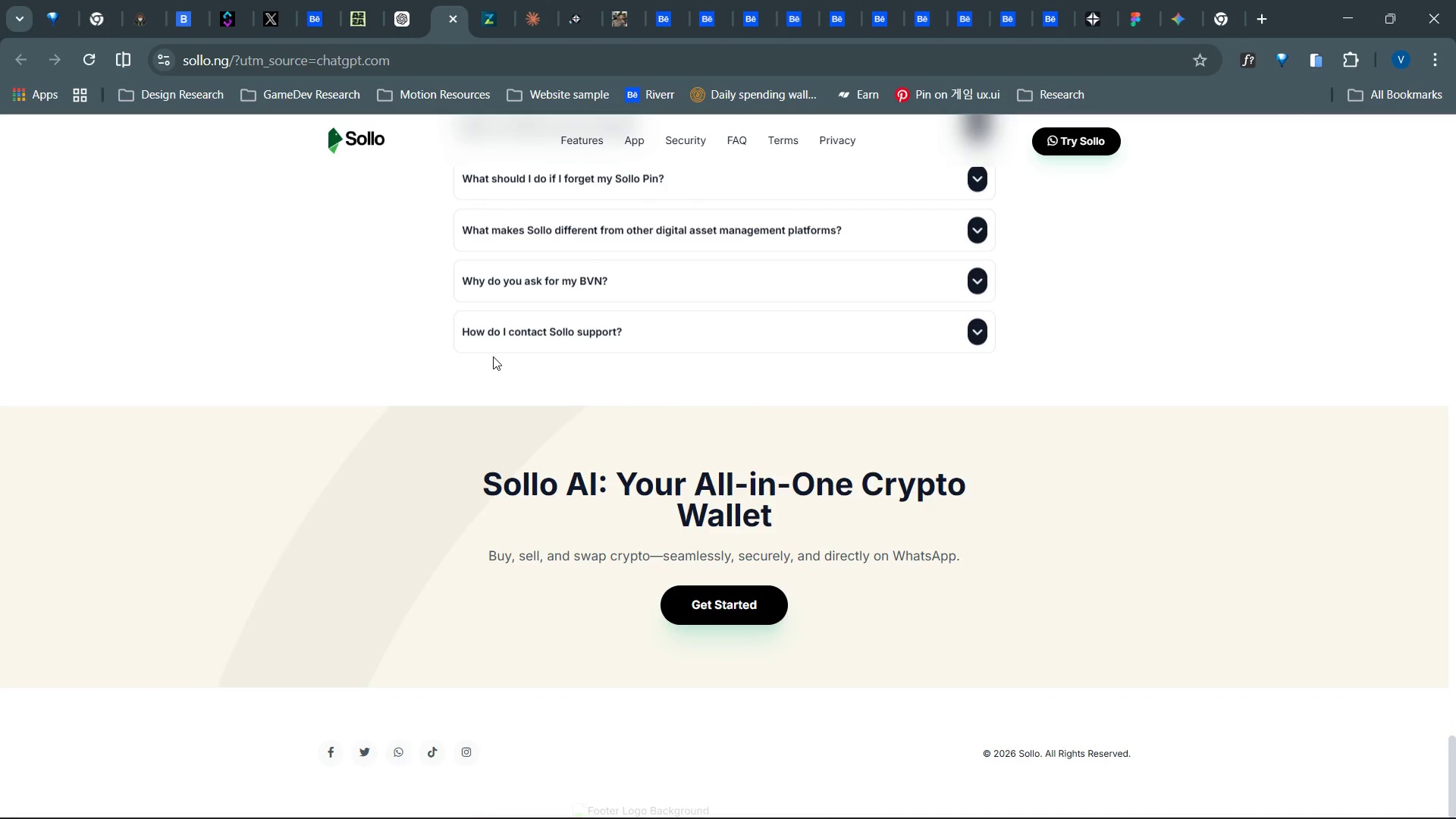 
left_click([480, 28])
 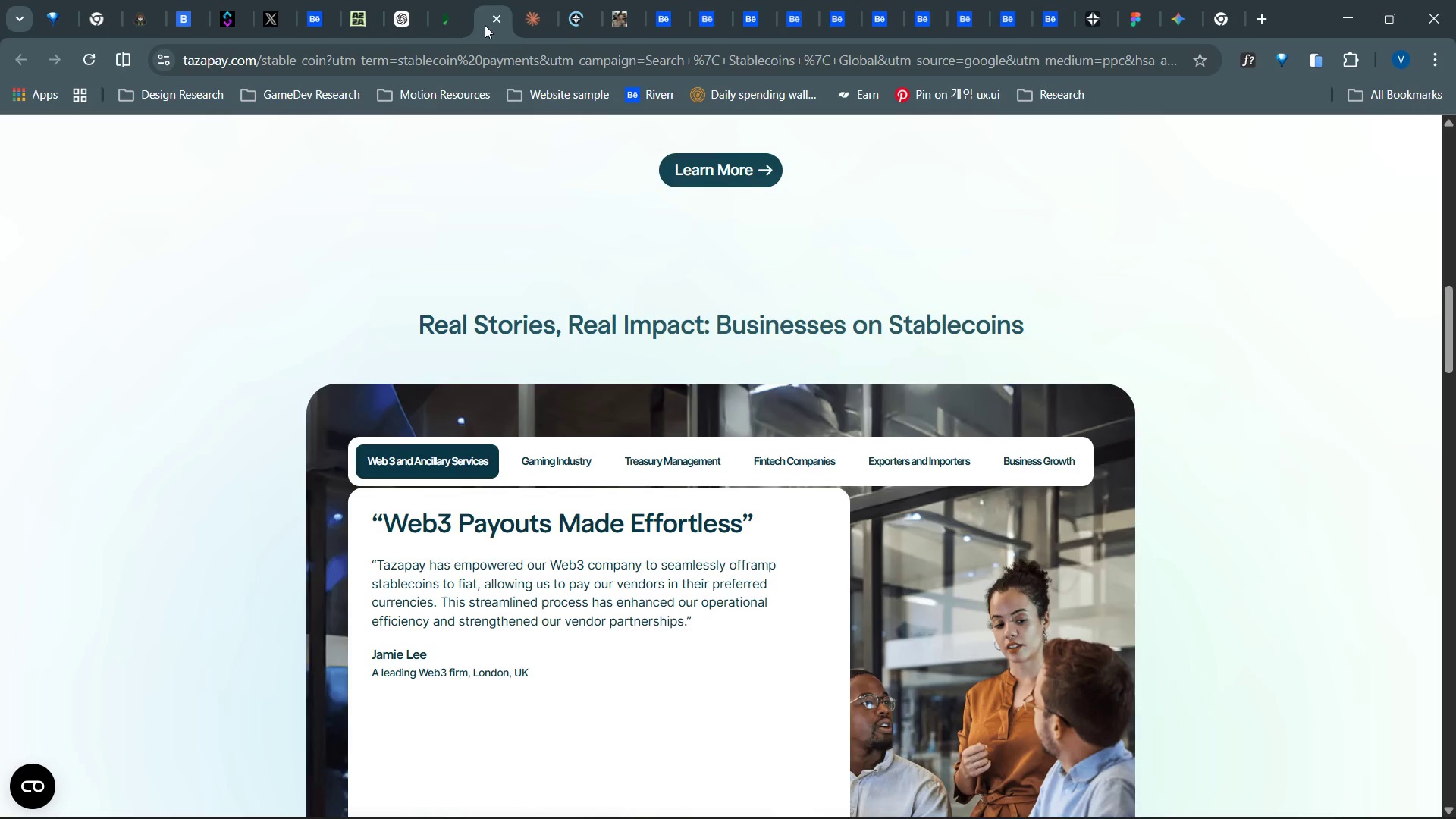 
left_click([529, 7])
 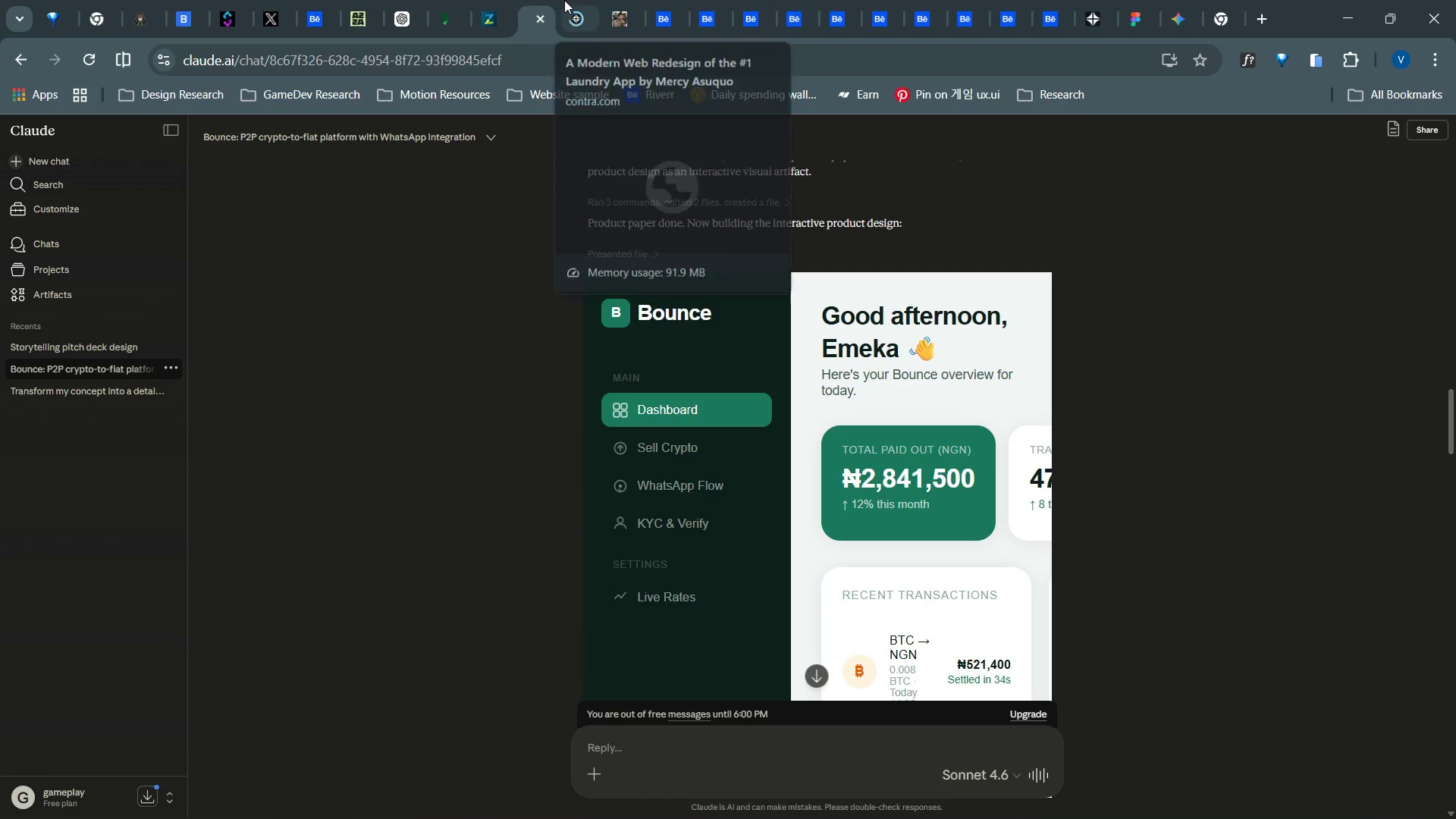 
left_click([564, 0])
 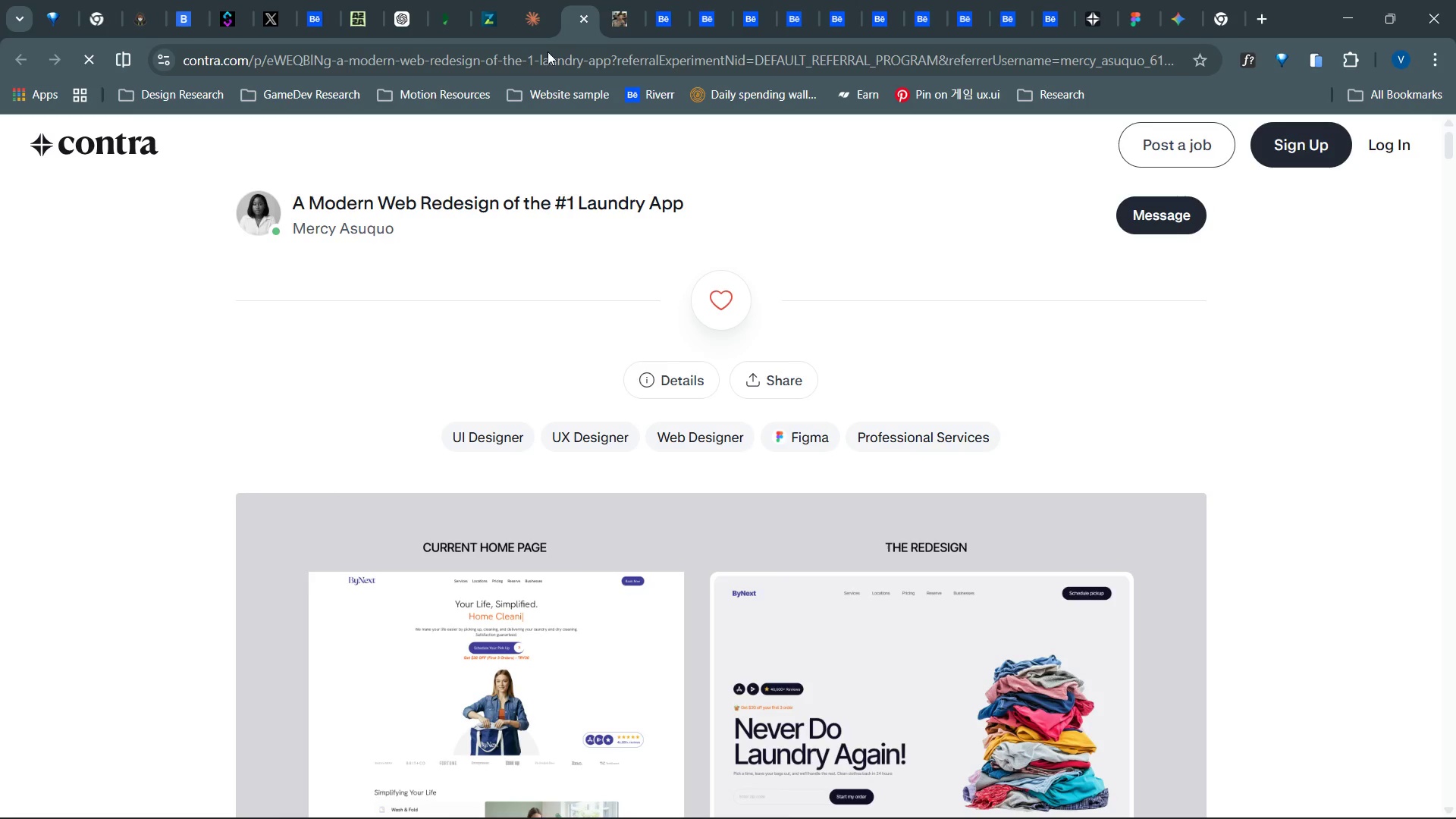 
scroll: coordinate [469, 312], scroll_direction: down, amount: 13.0
 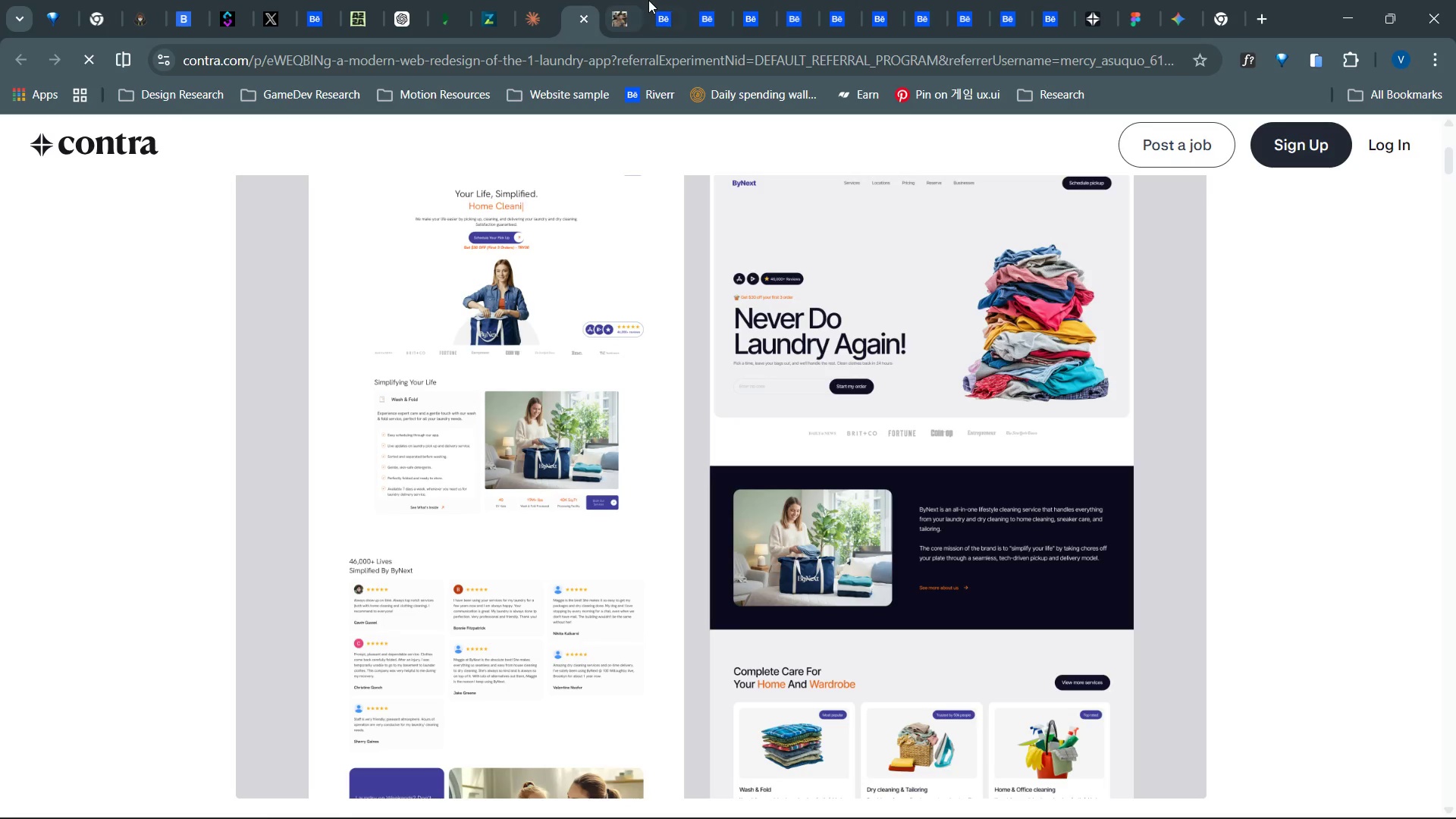 
left_click([623, 0])
 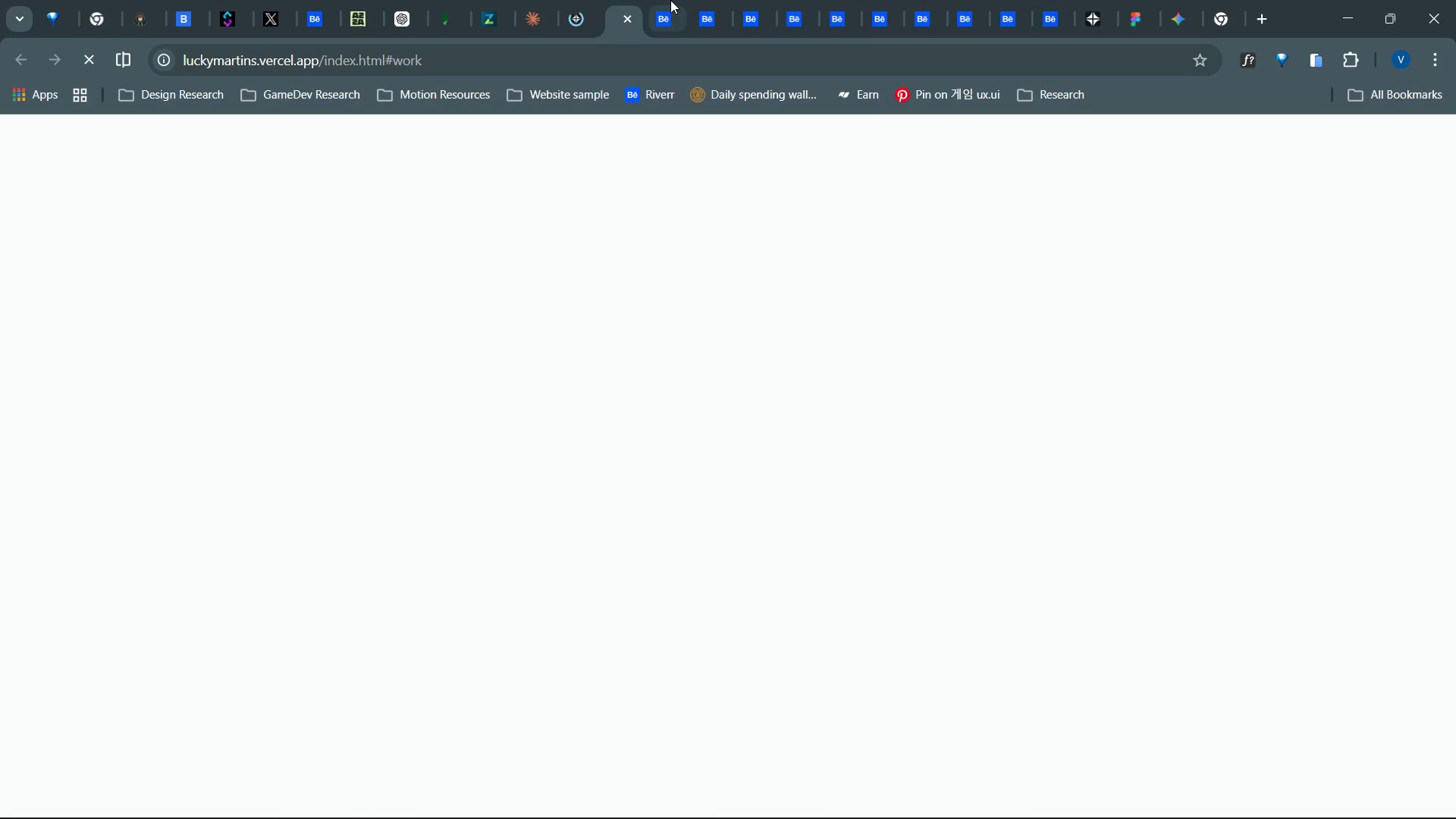 
left_click([670, 0])
 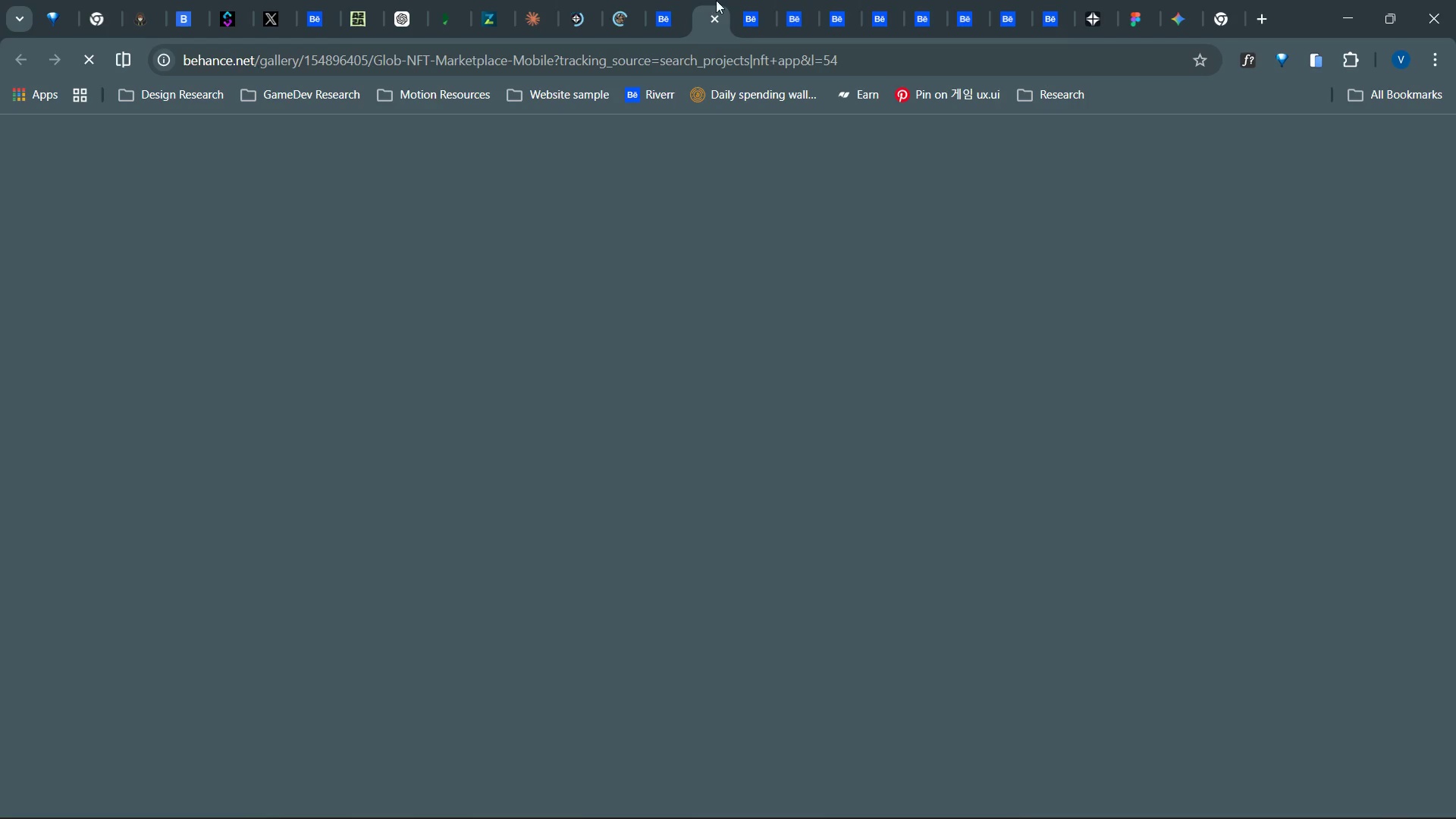 
double_click([726, 0])
 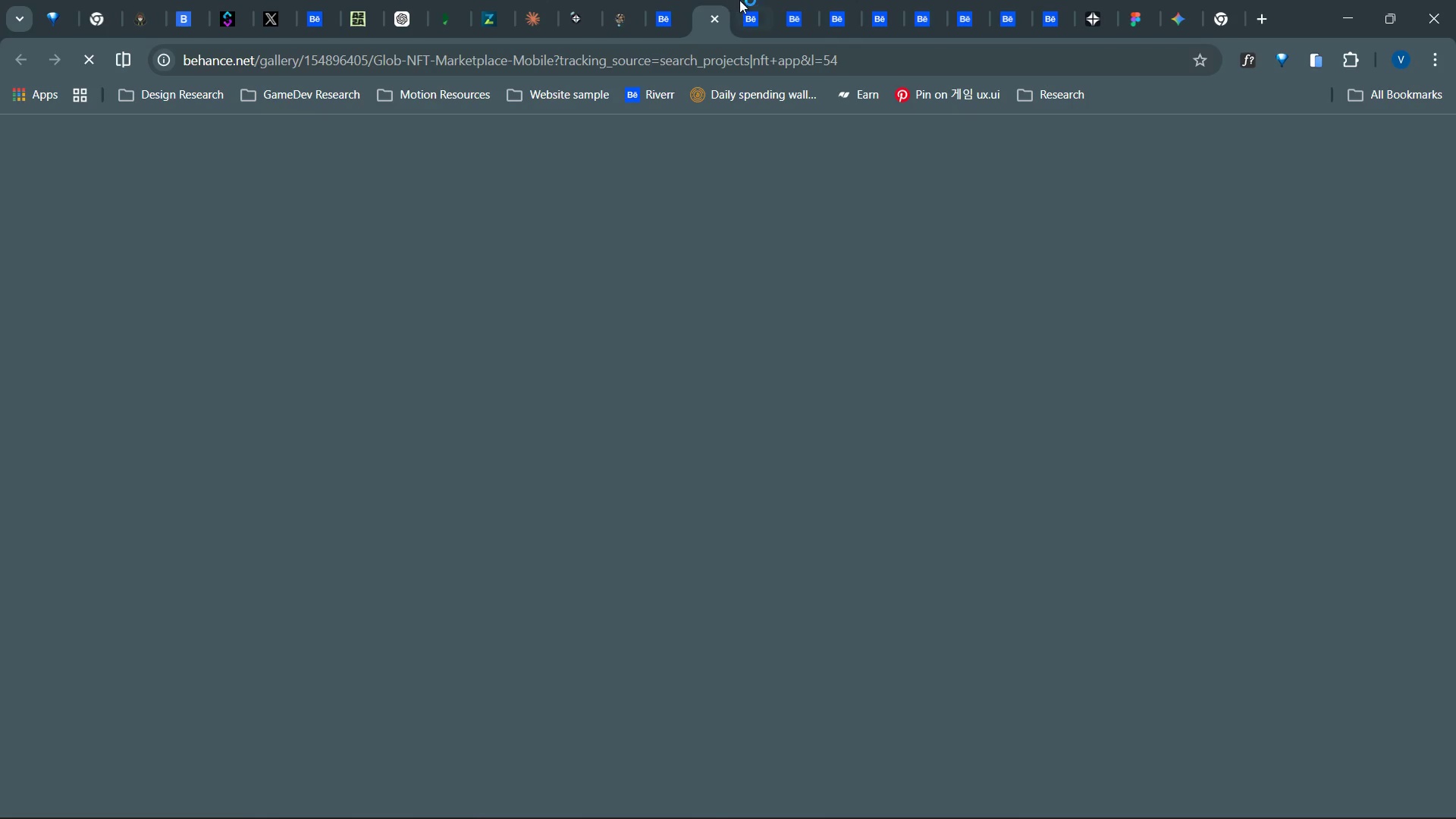 
triple_click([739, 0])
 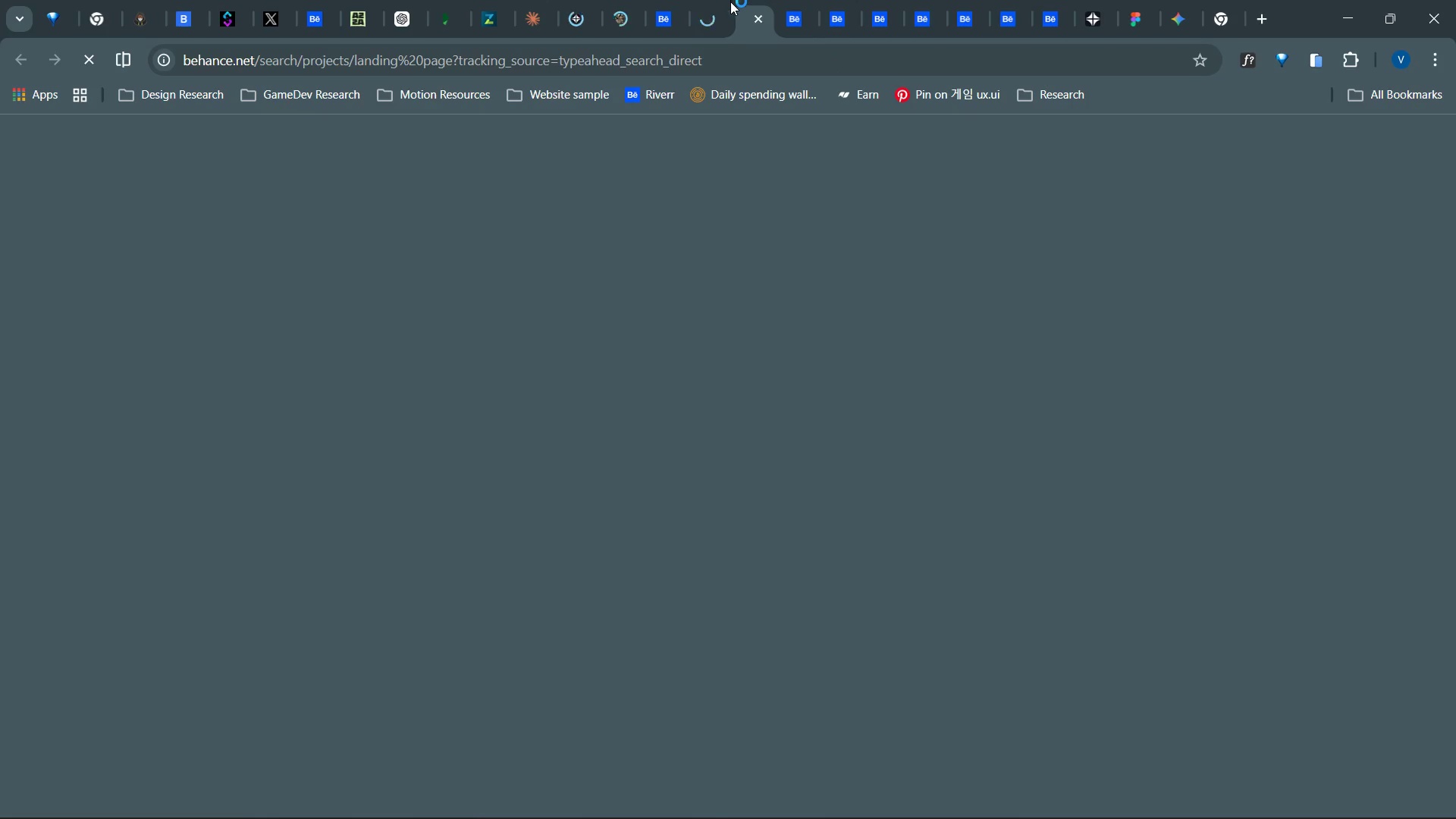 
key(Alt+AltLeft)
 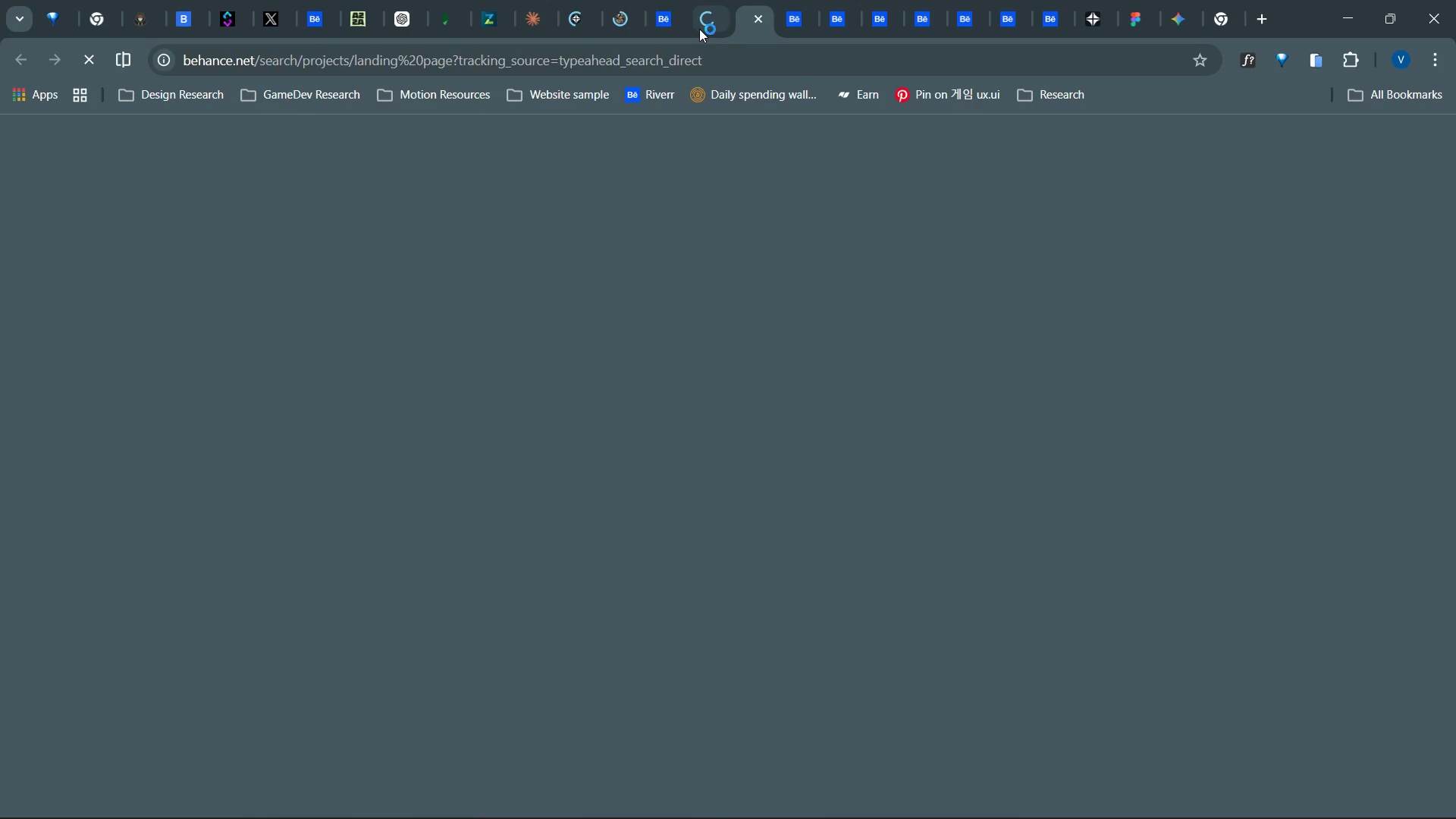 
key(Alt+Tab)